 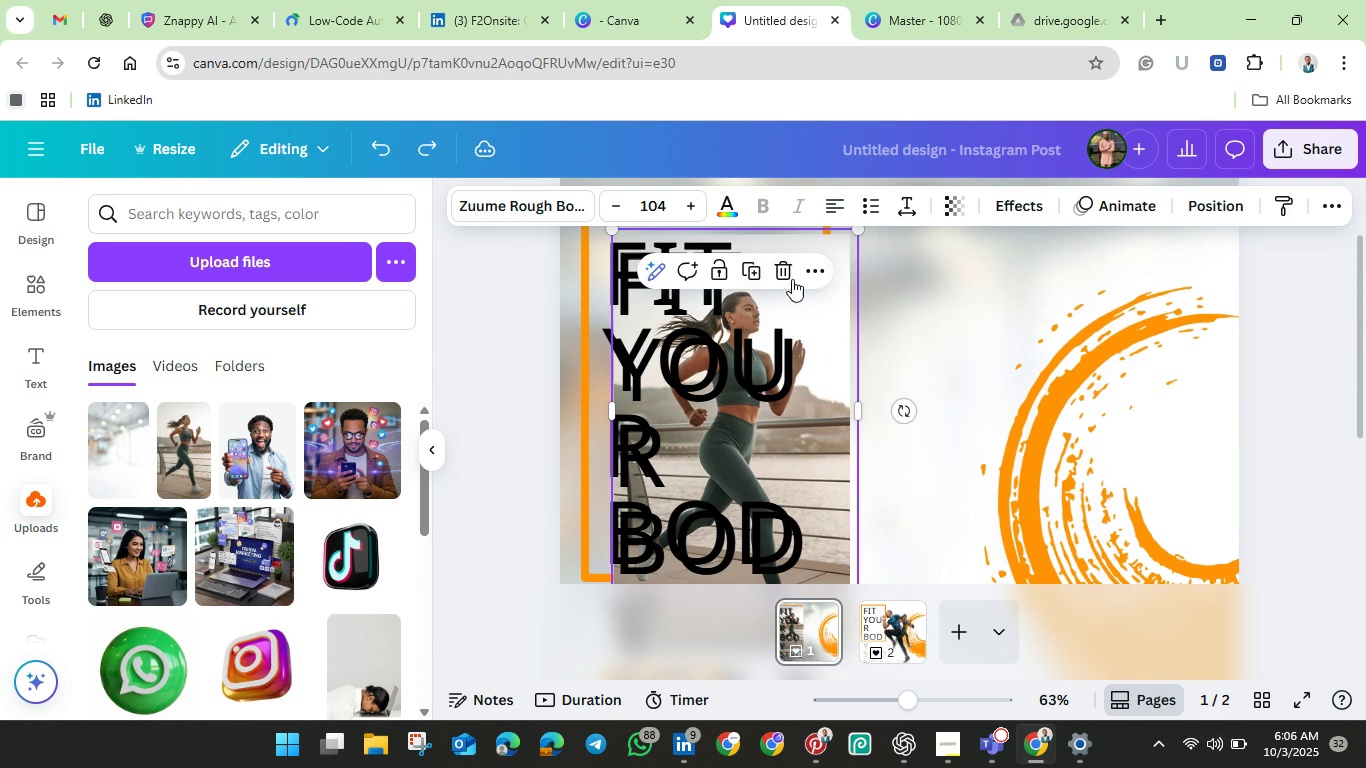 
left_click([770, 263])
 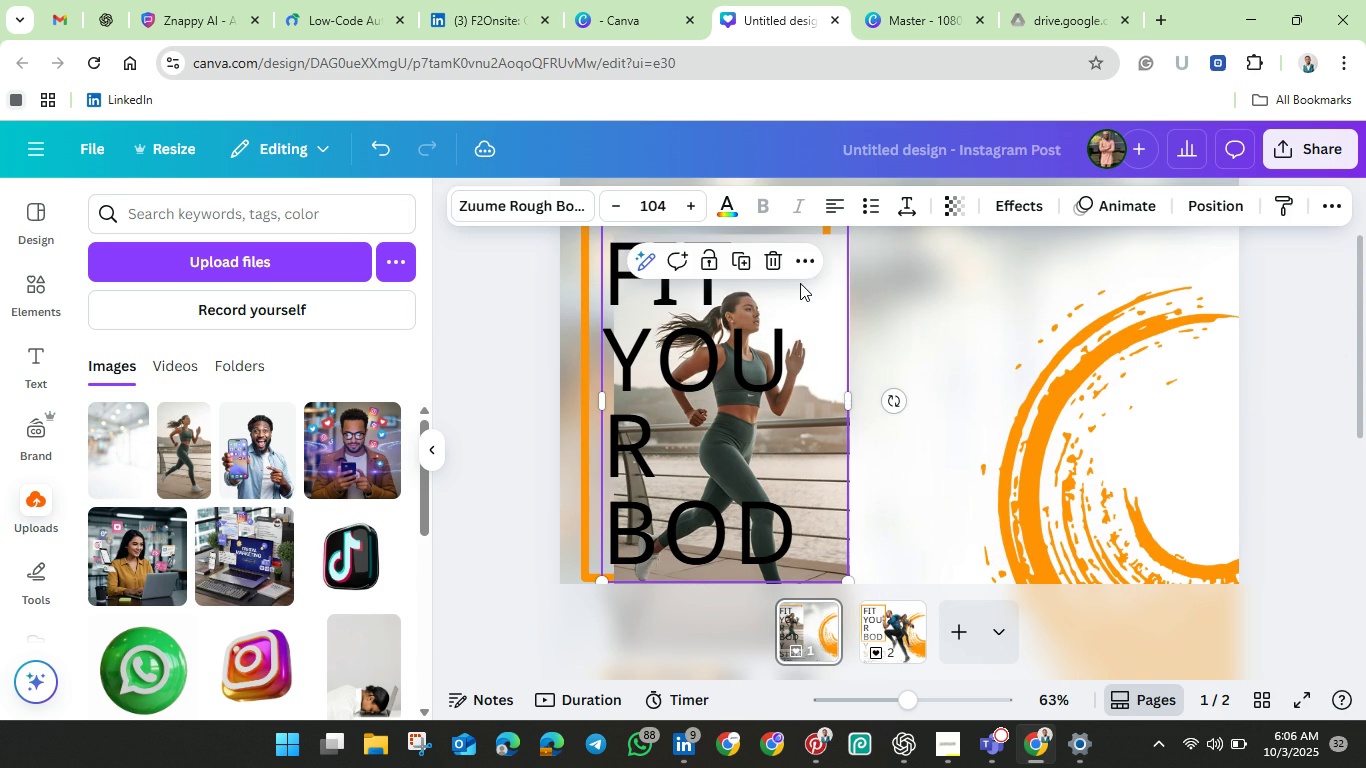 
left_click([800, 283])
 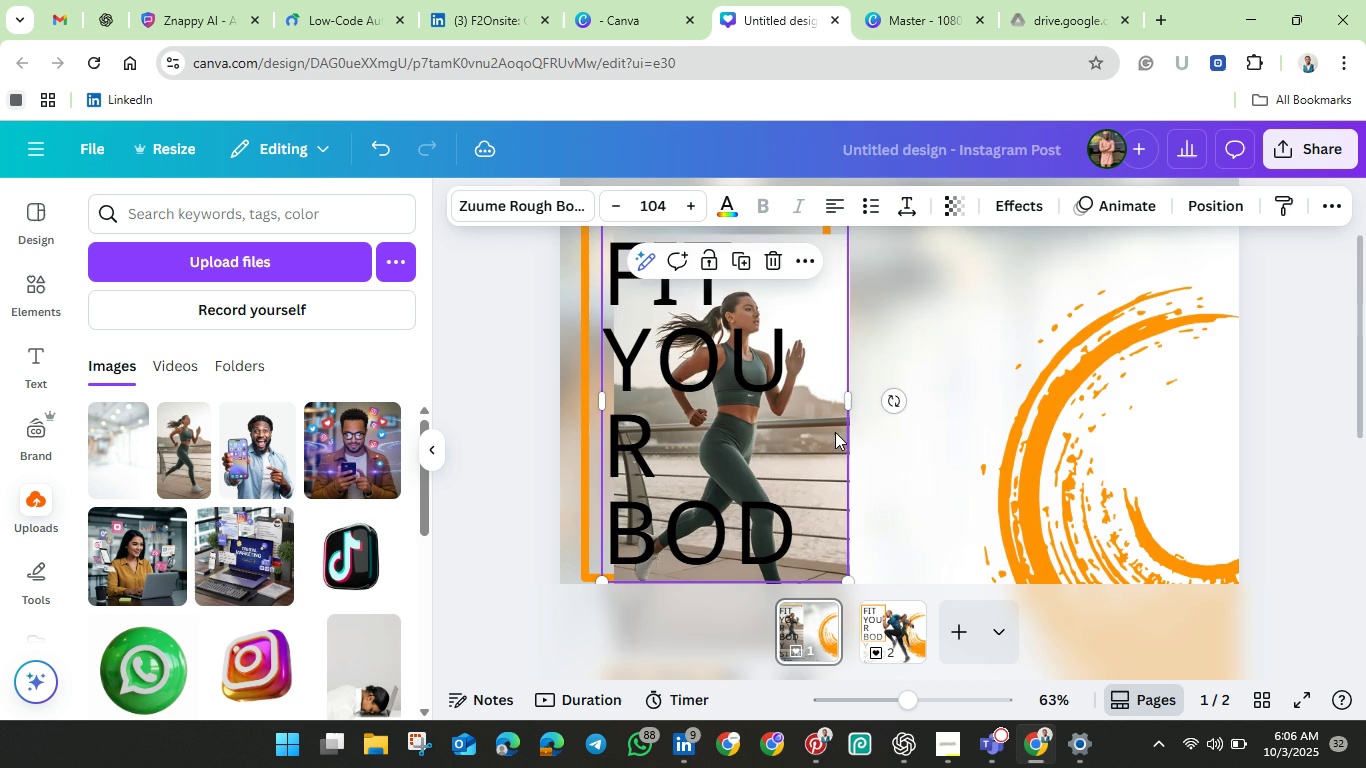 
scroll: coordinate [836, 422], scroll_direction: down, amount: 1.0
 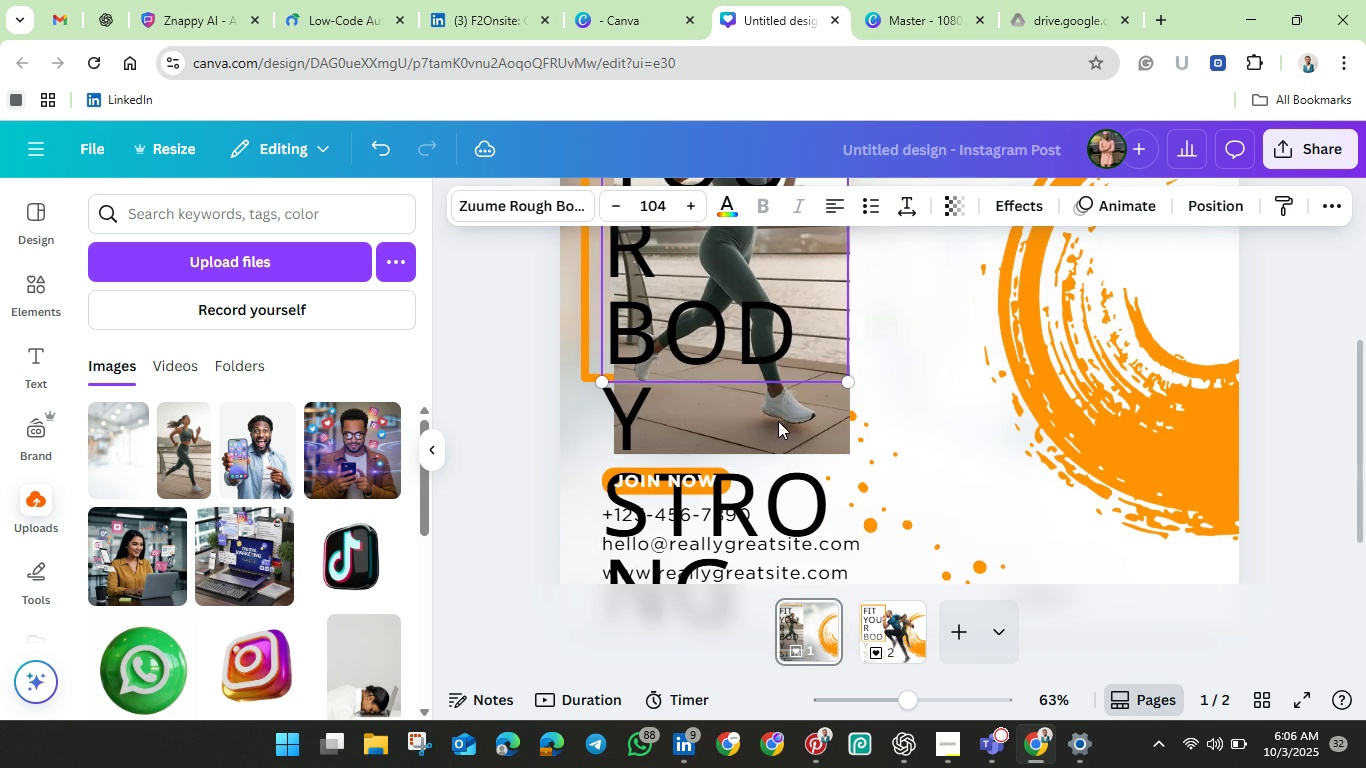 
left_click([779, 421])
 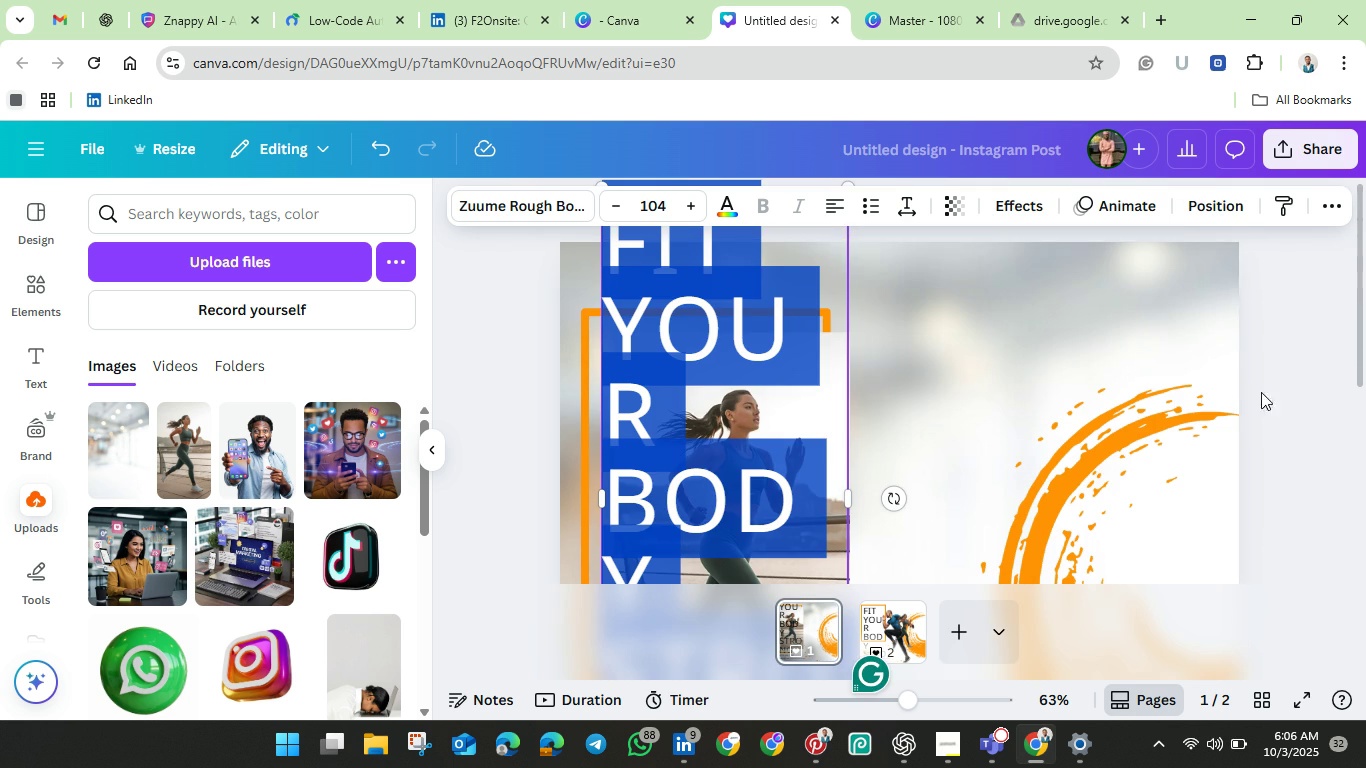 
left_click([1272, 393])
 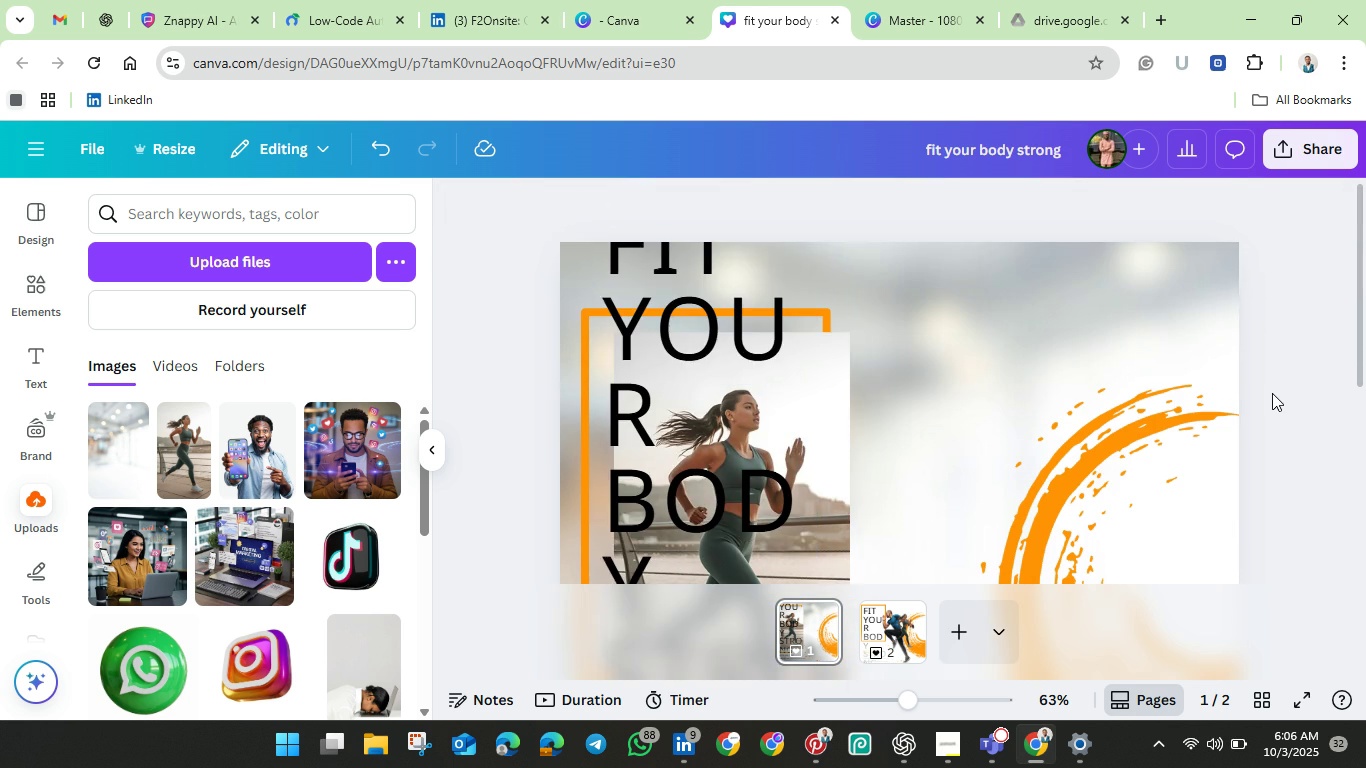 
scroll: coordinate [1272, 393], scroll_direction: down, amount: 3.0
 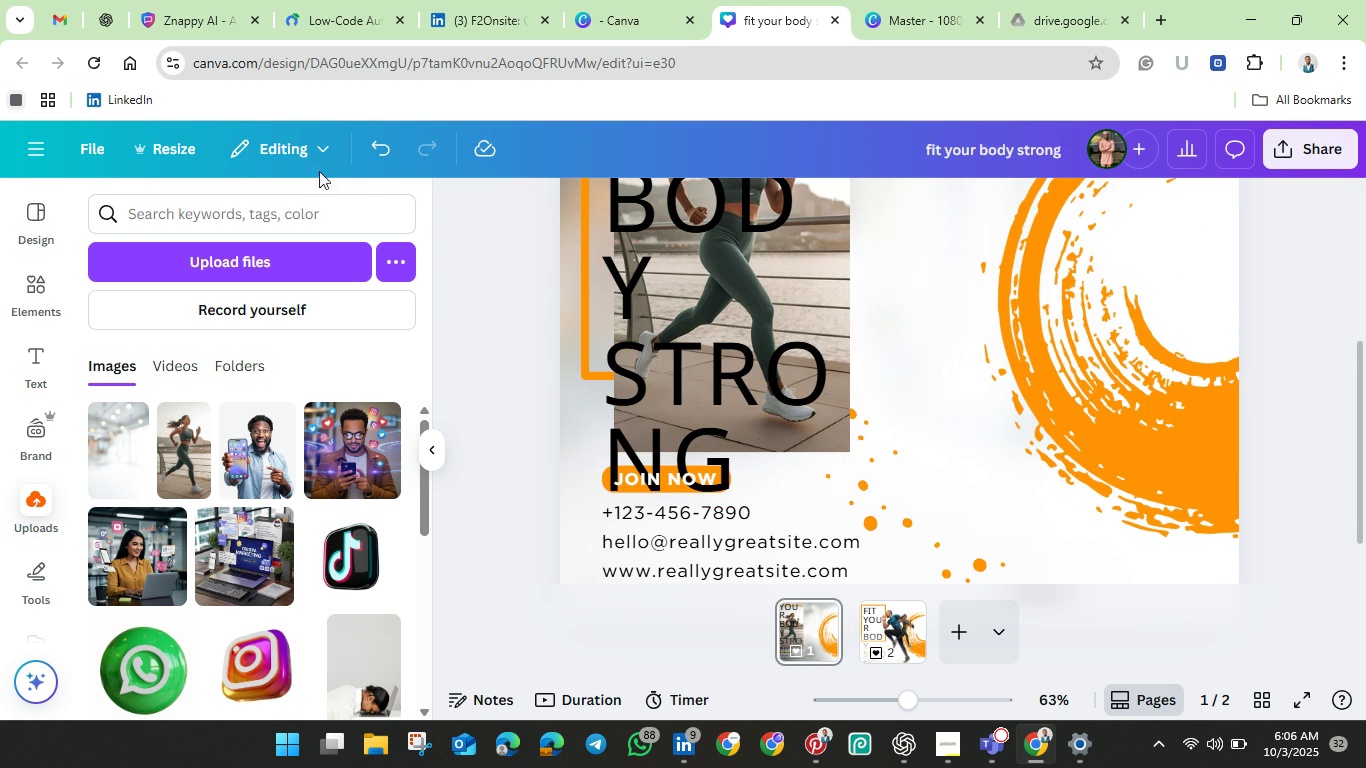 
left_click([380, 149])